 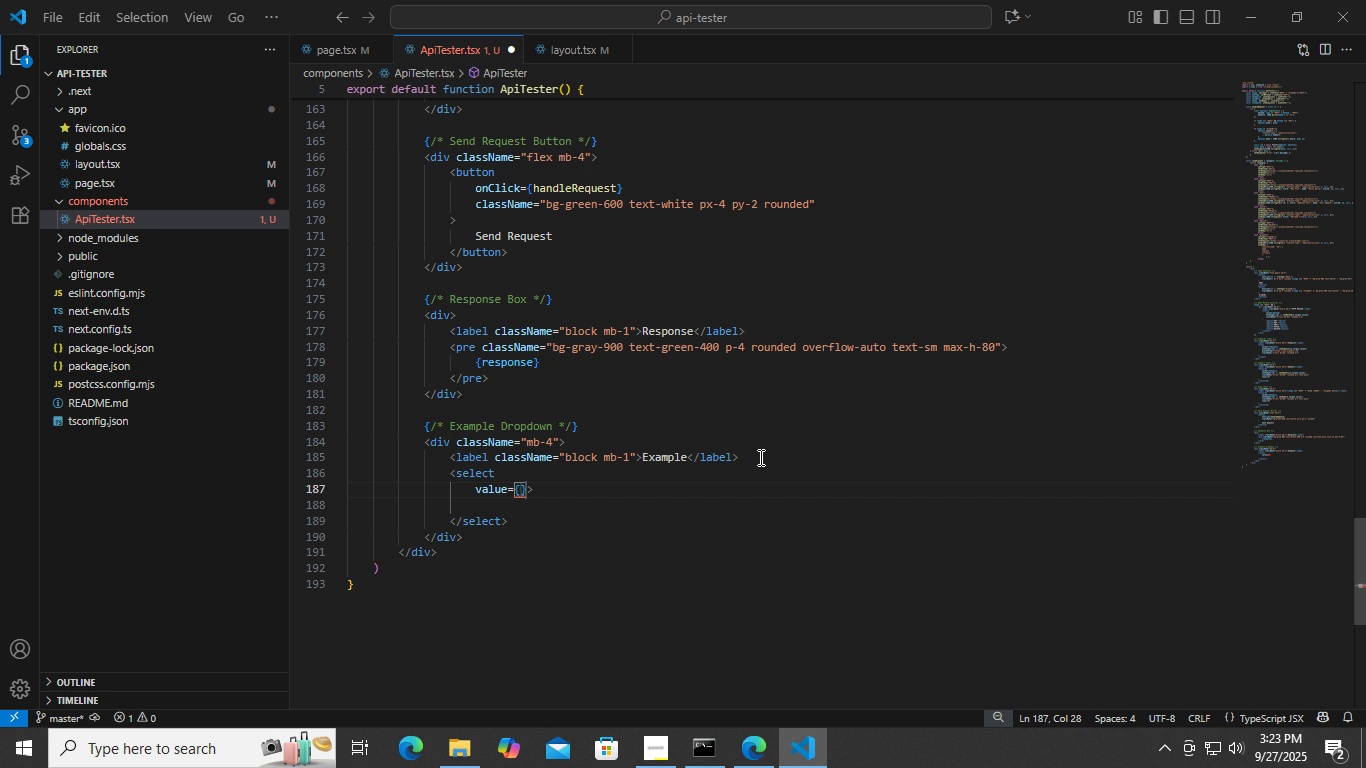 
type(example)
 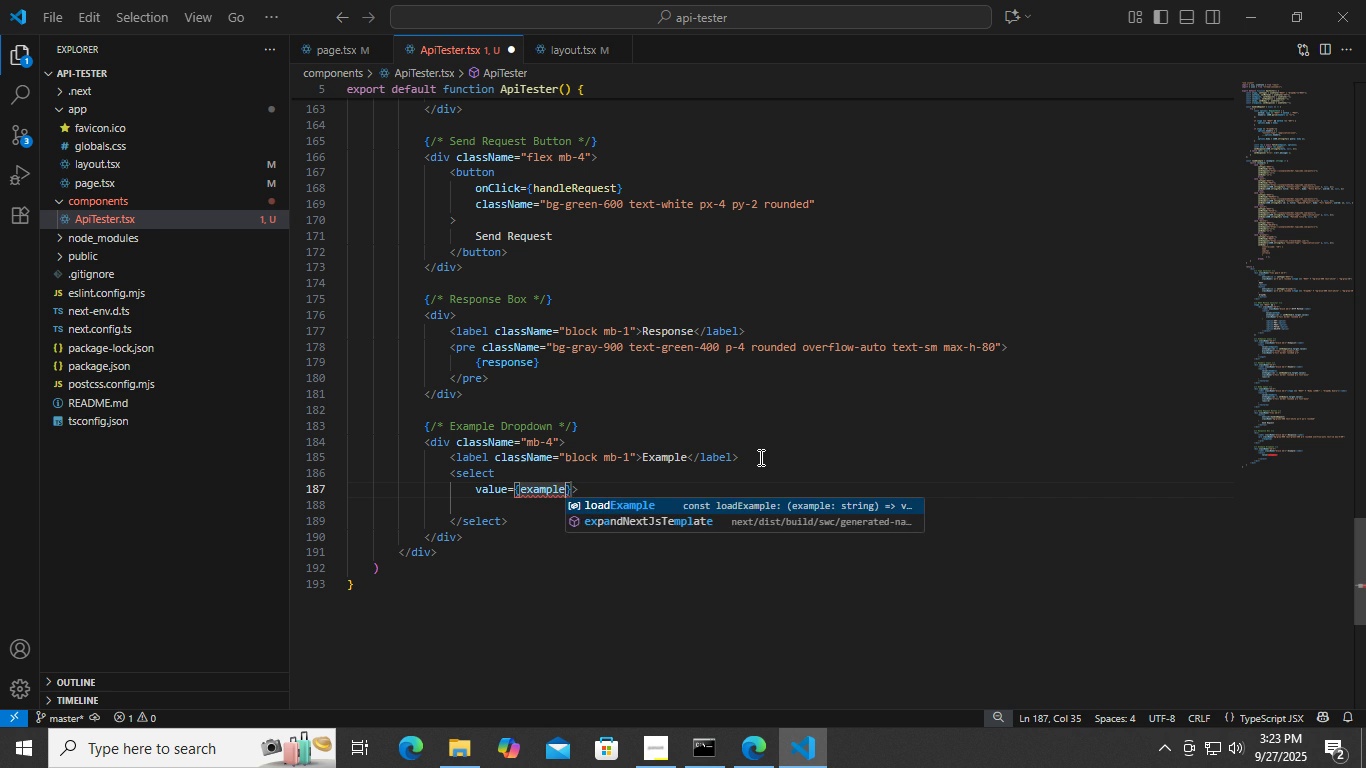 
key(Control+ControlLeft)
 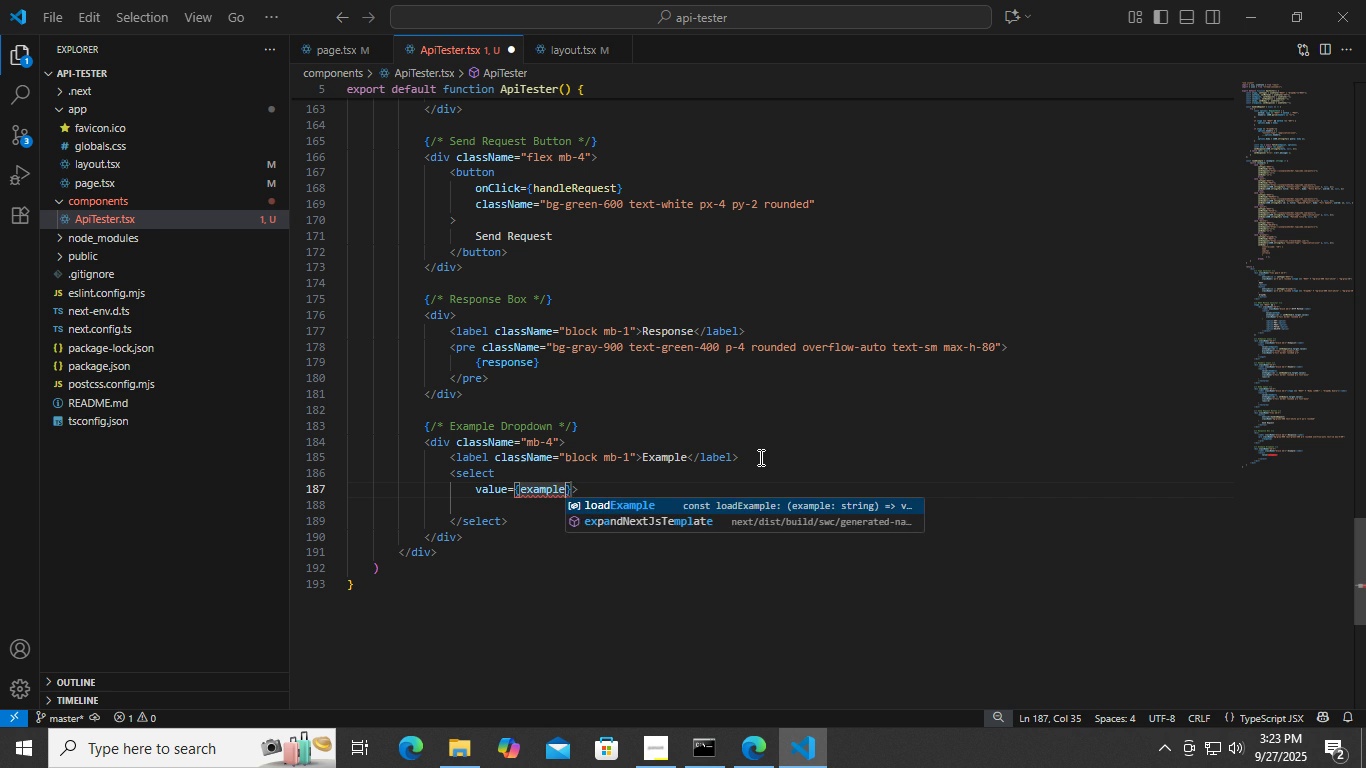 
key(Control+S)
 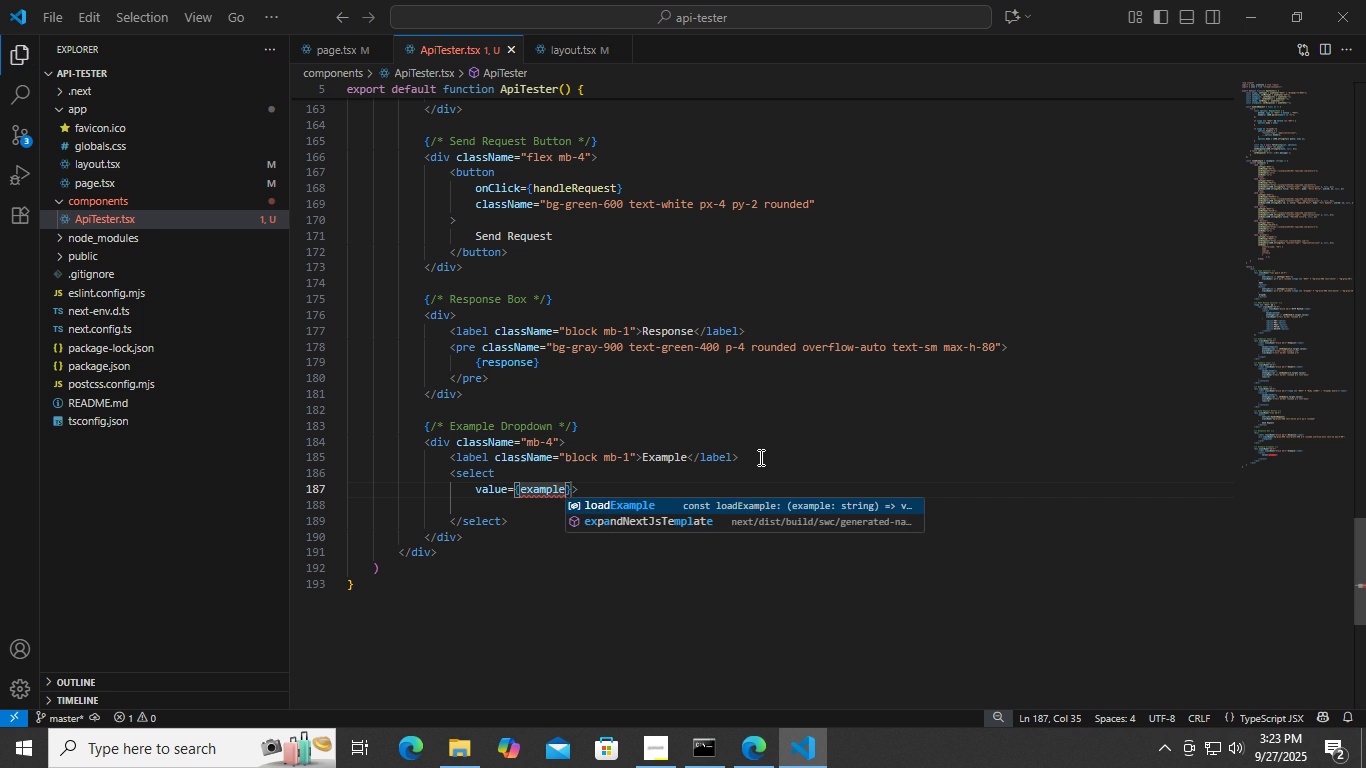 
key(ArrowRight)
 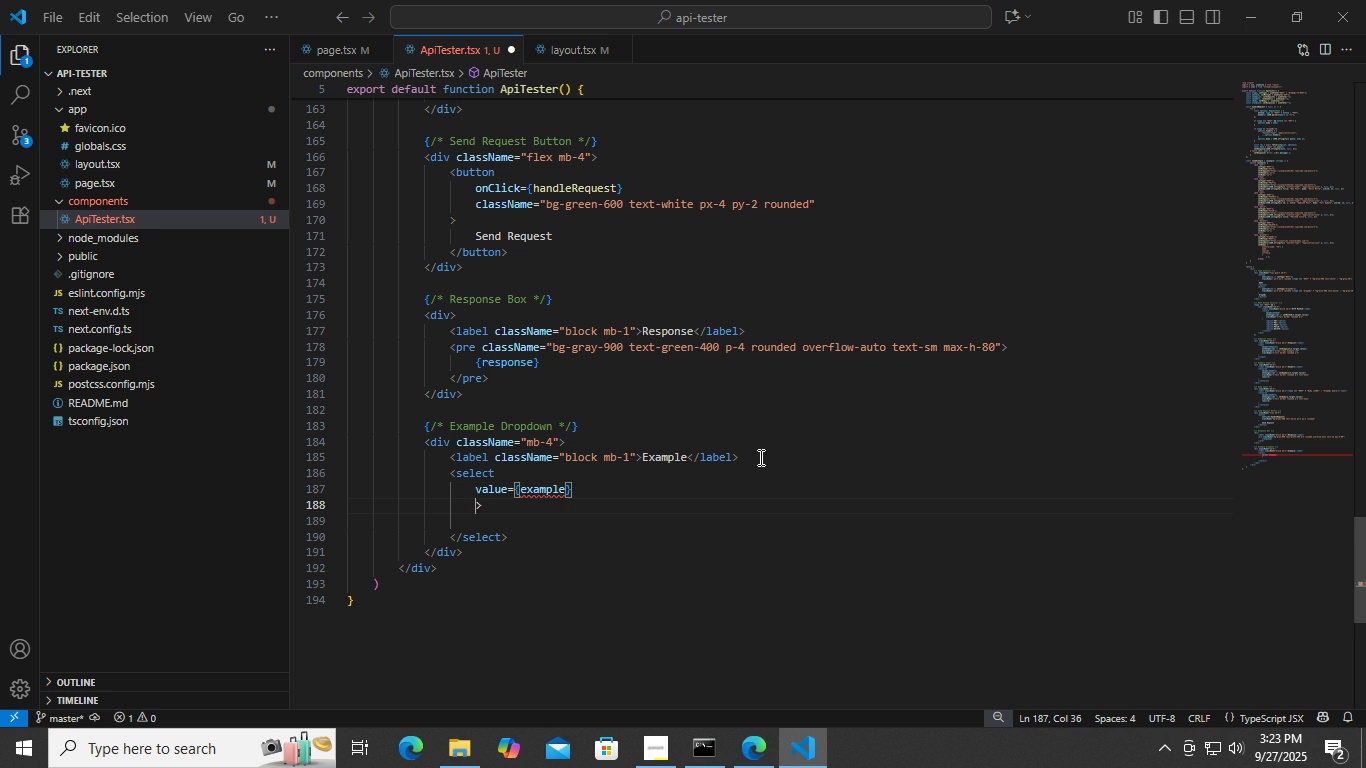 
key(Enter)
 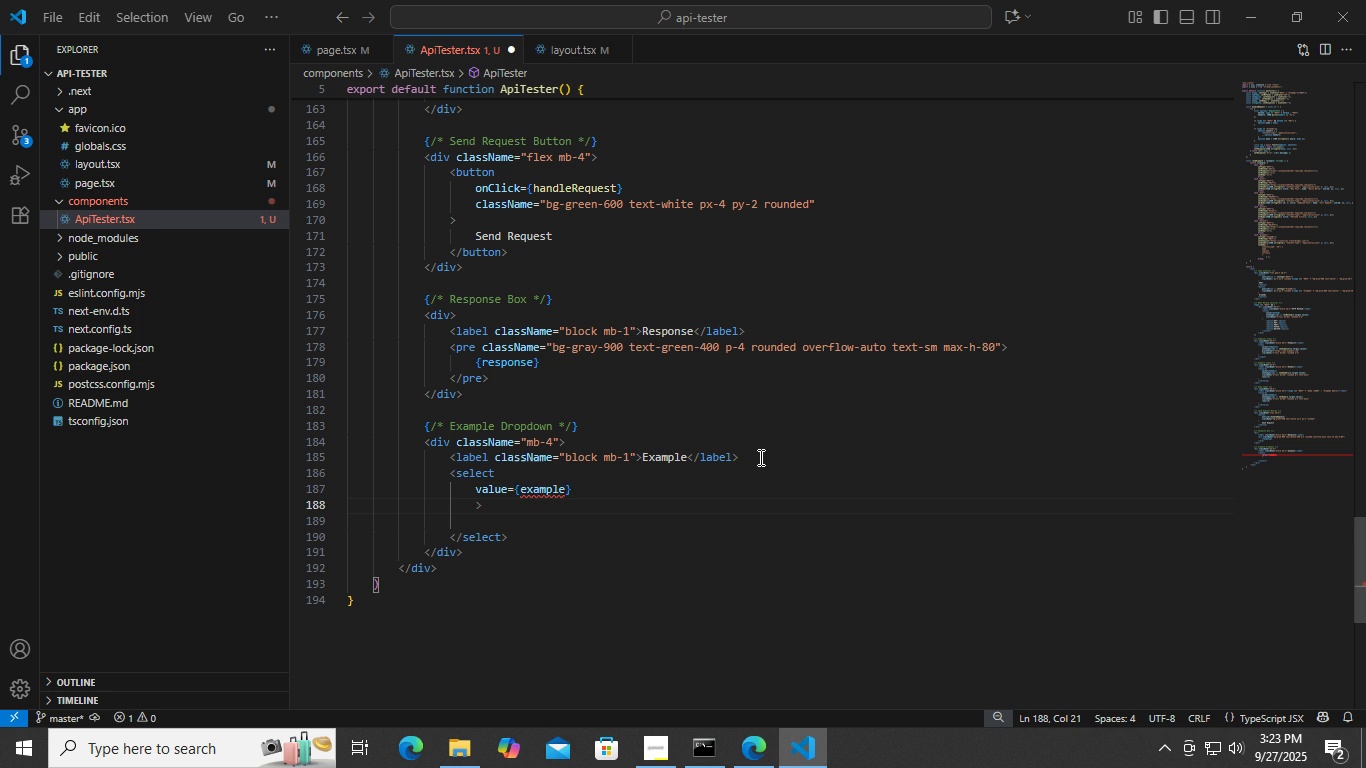 
scroll: coordinate [714, 442], scroll_direction: up, amount: 56.0
 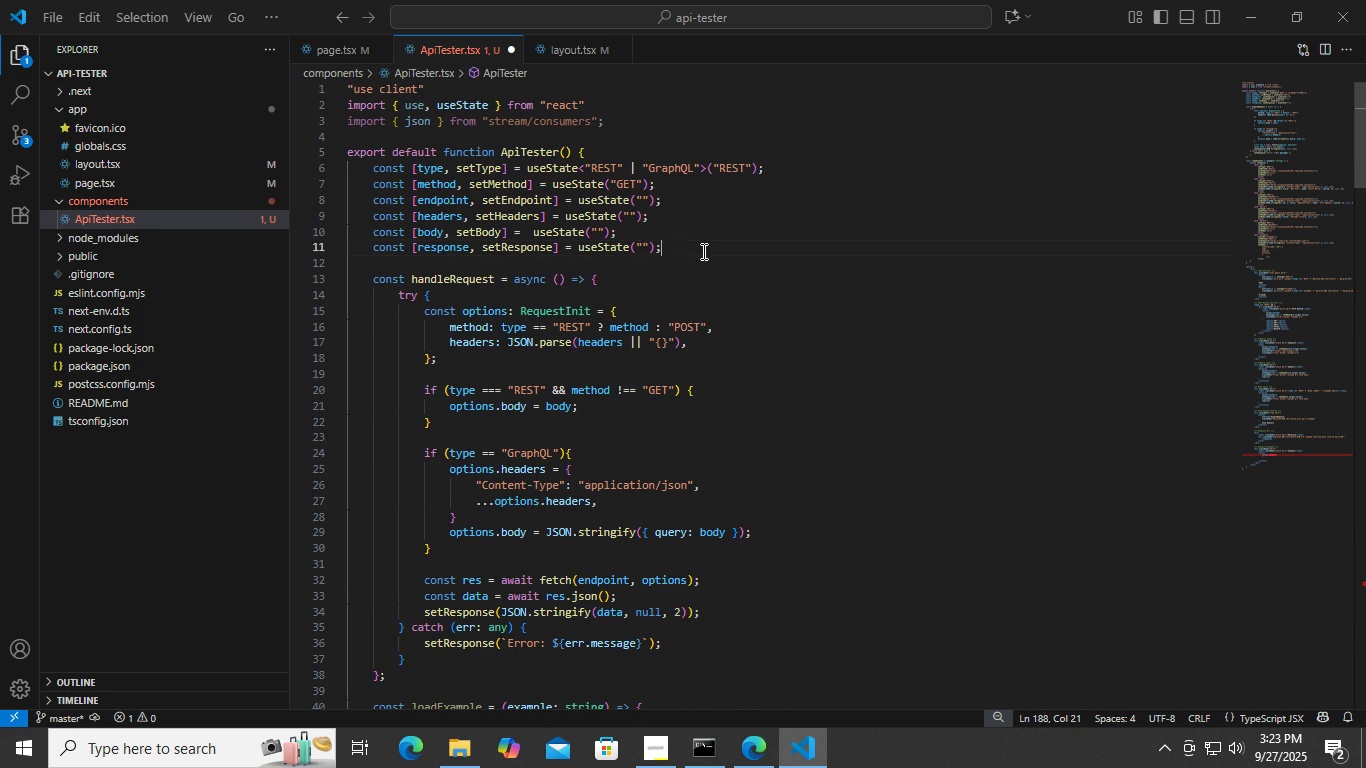 
left_click([702, 251])
 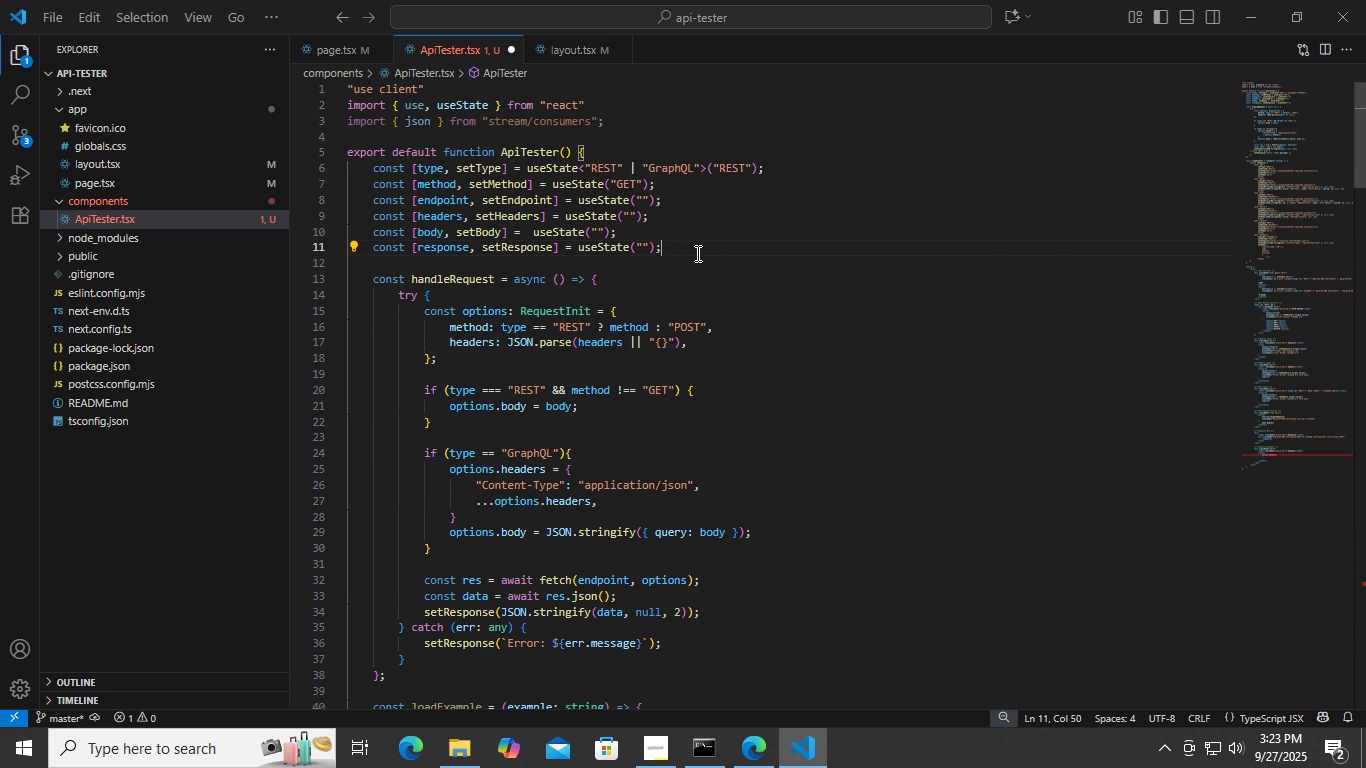 
key(Backslash)
 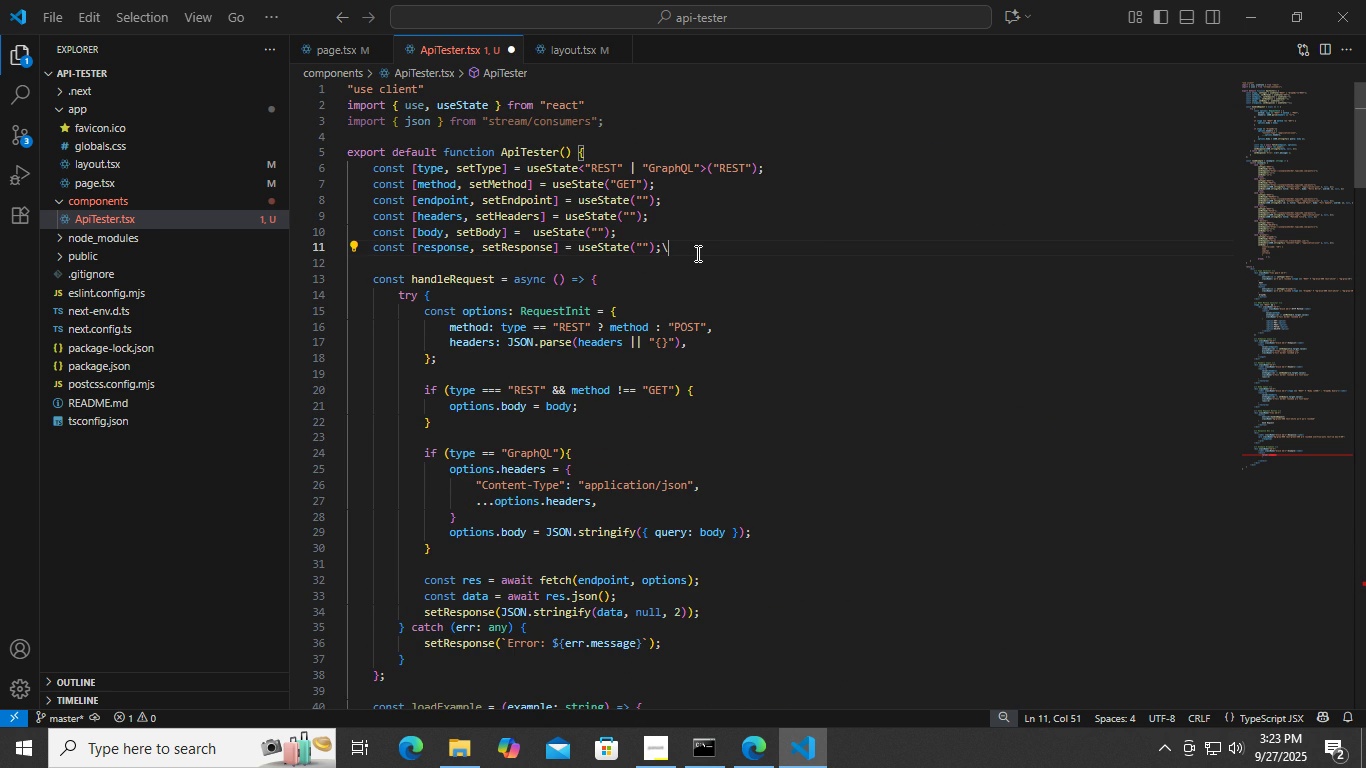 
key(Enter)
 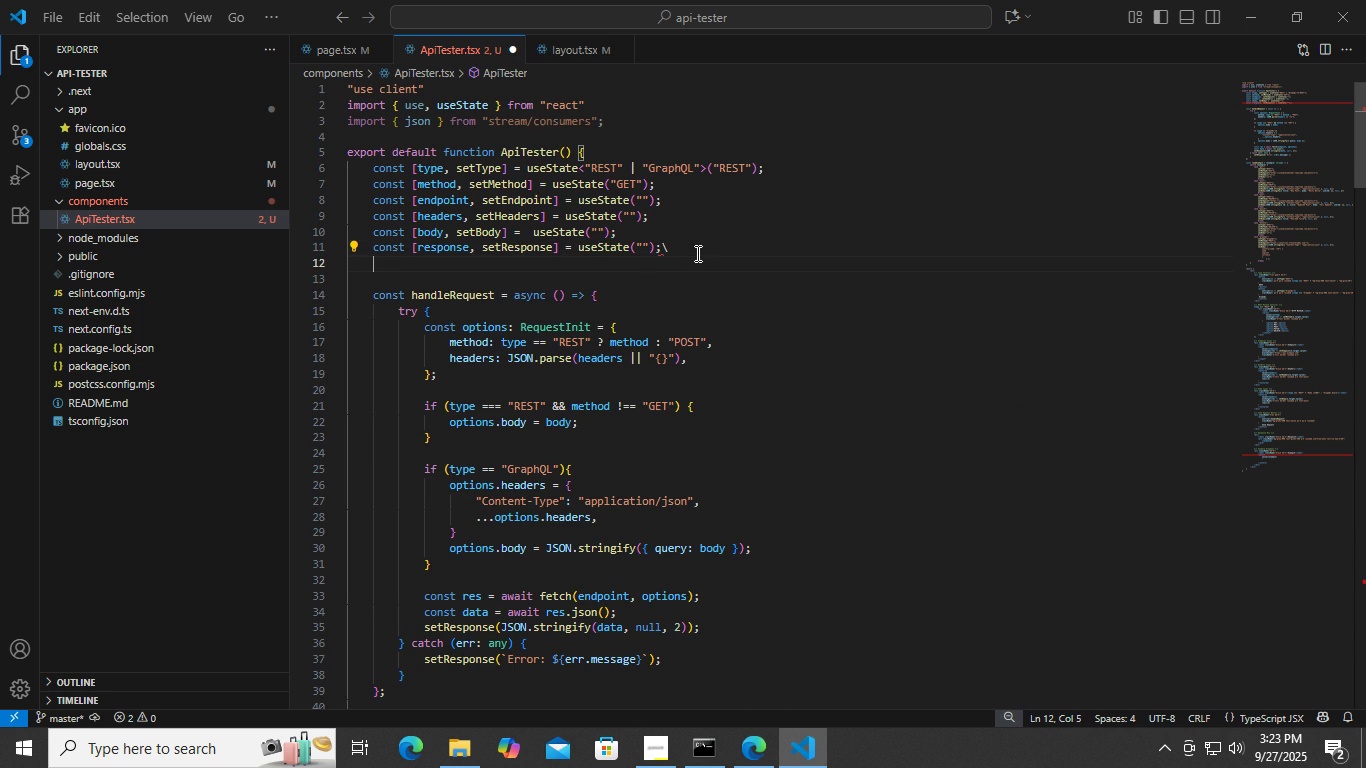 
type(const [exam)
 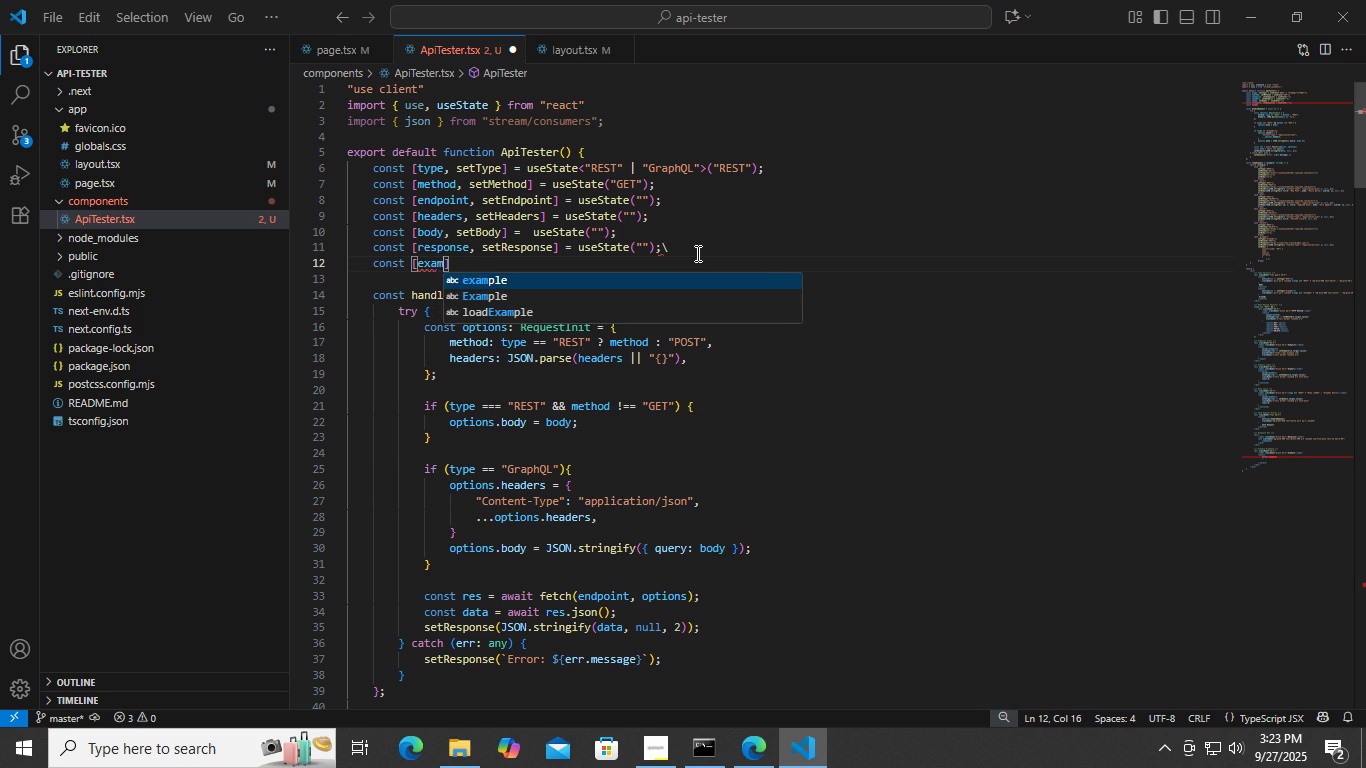 
key(Enter)
 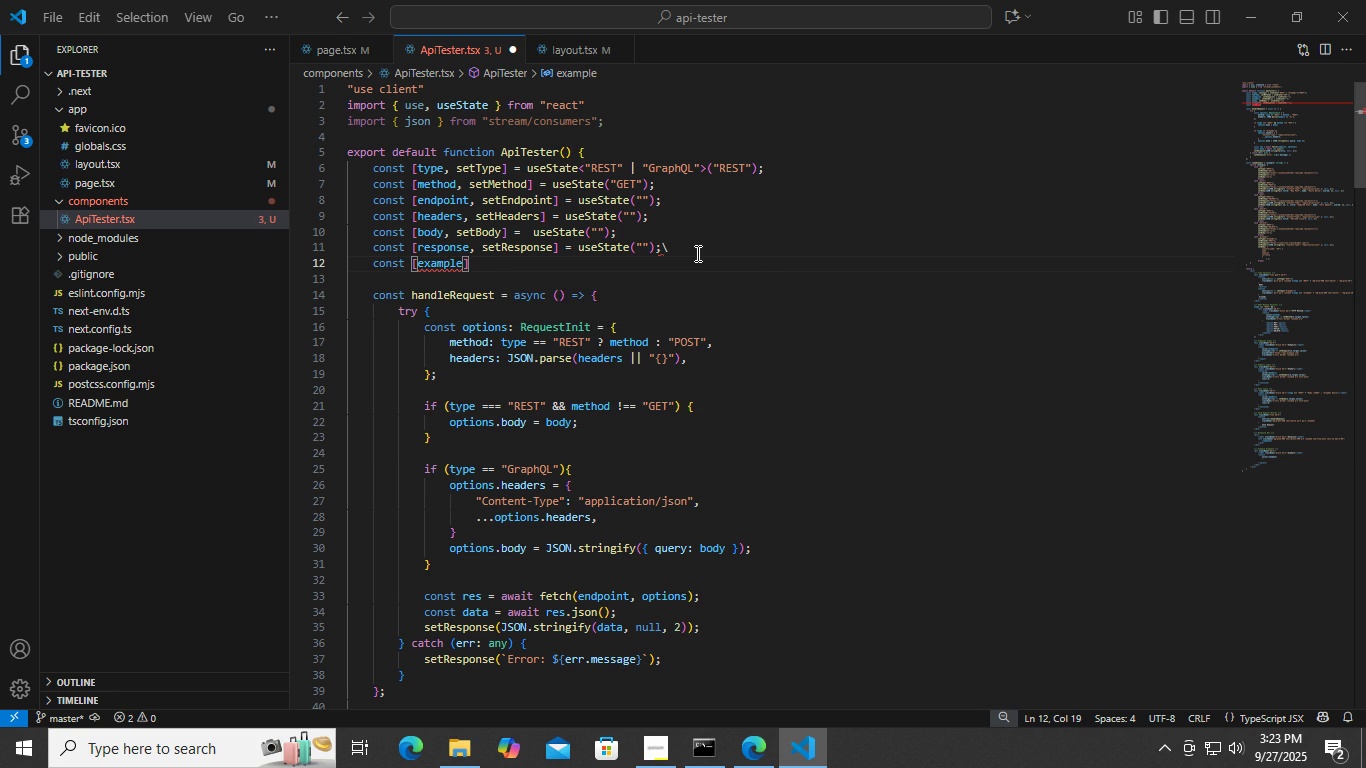 
type(, setExample)
 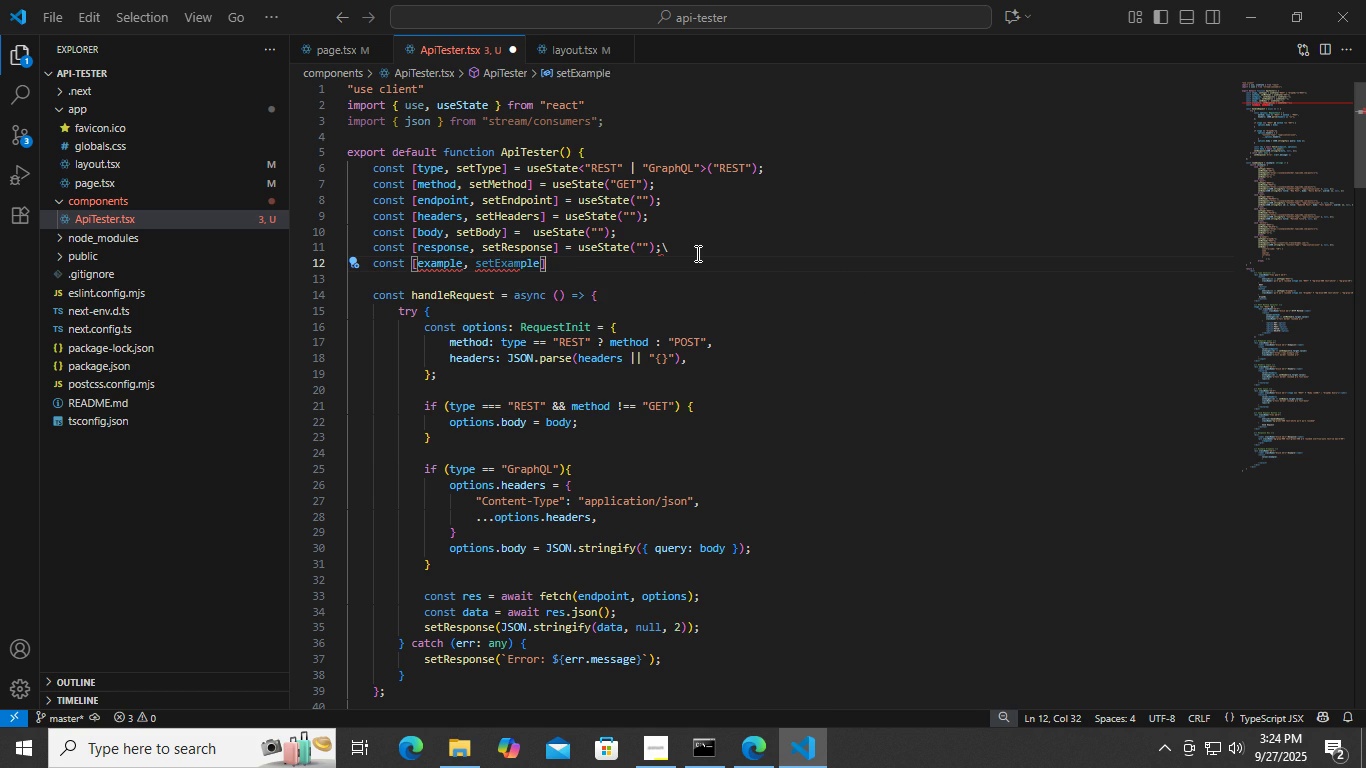 
key(ArrowRight)
 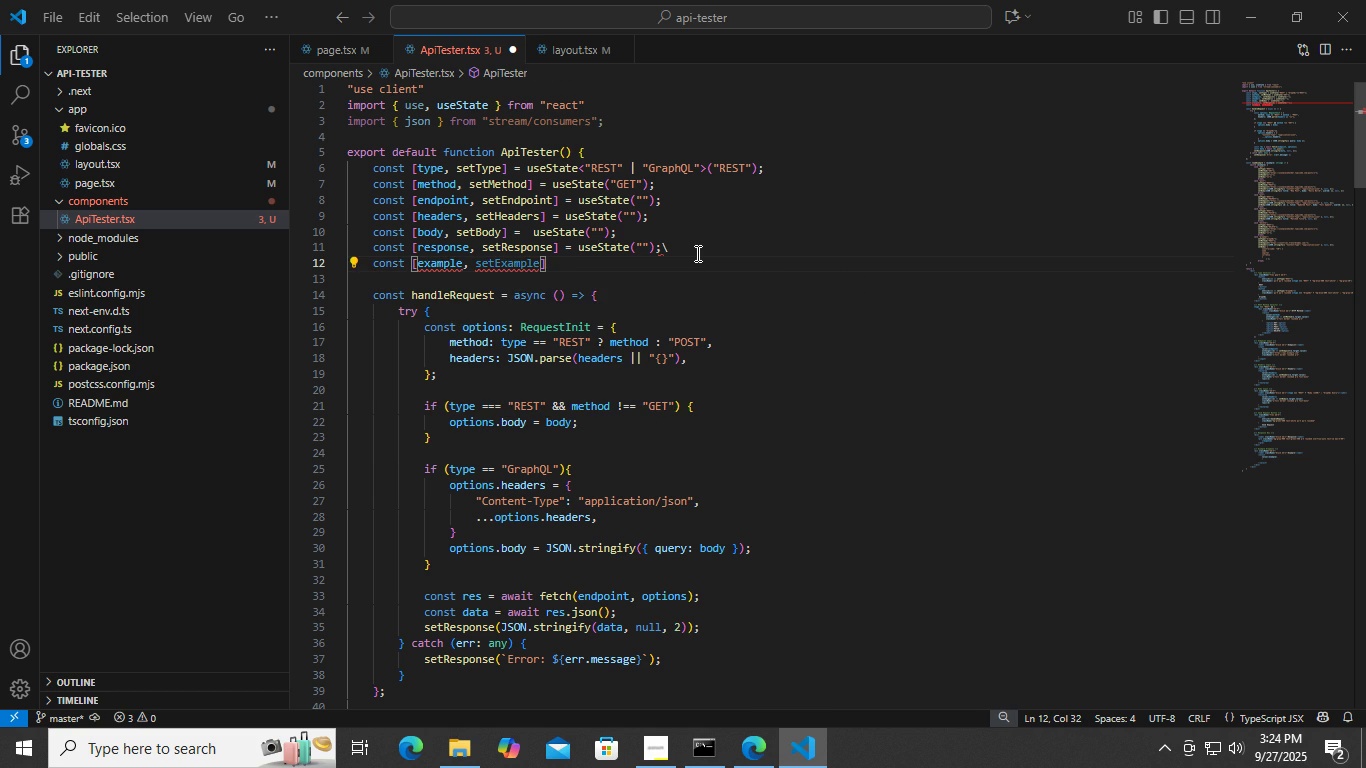 
type( = uses)
key(Backspace)
type(S)
 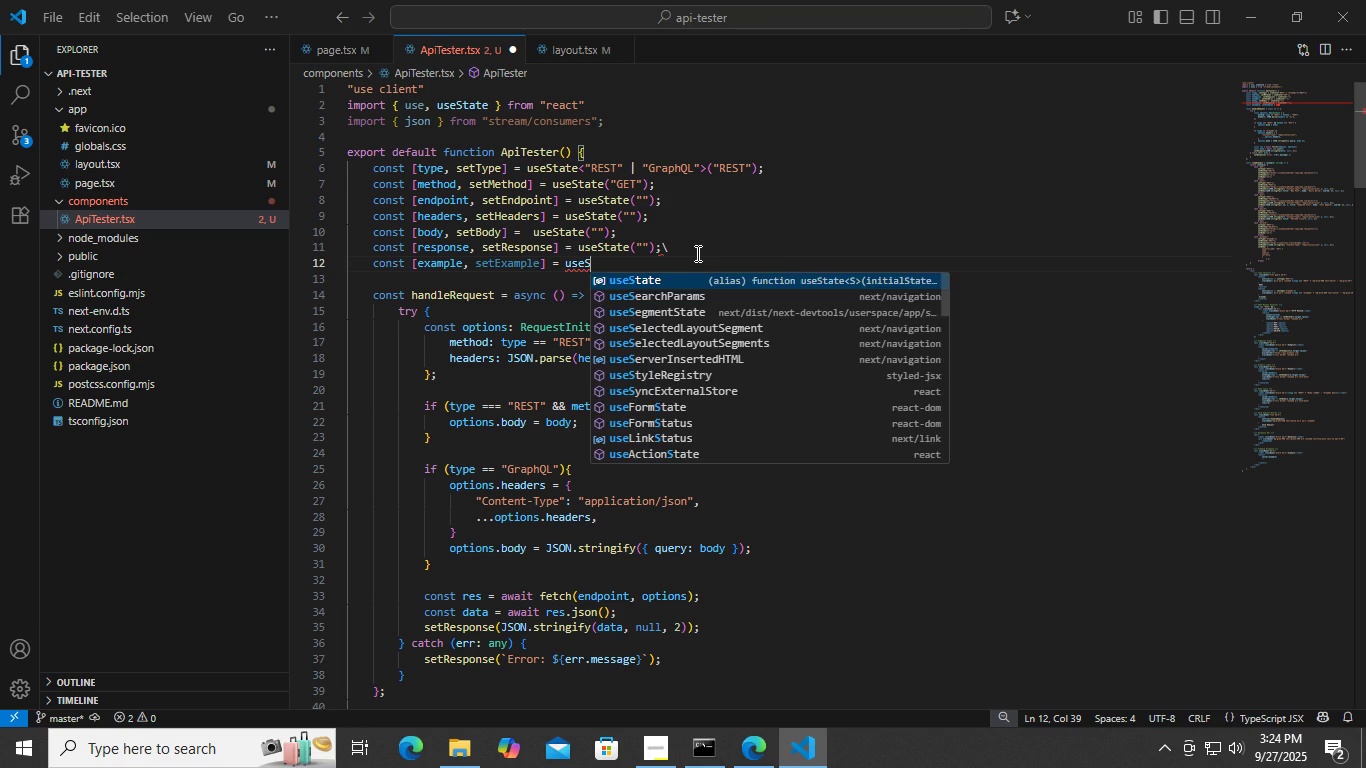 
key(Enter)